 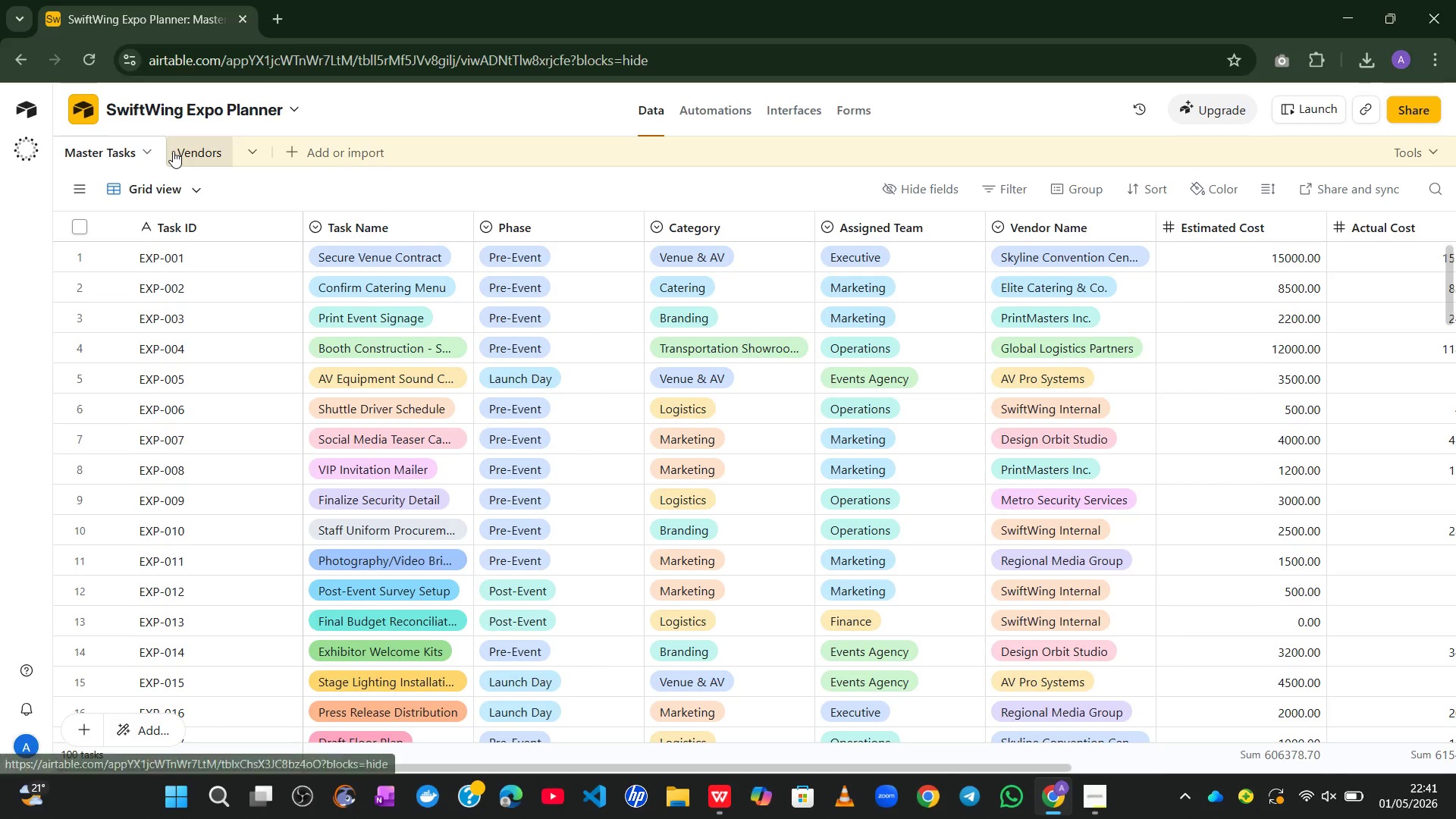 
right_click([197, 146])
 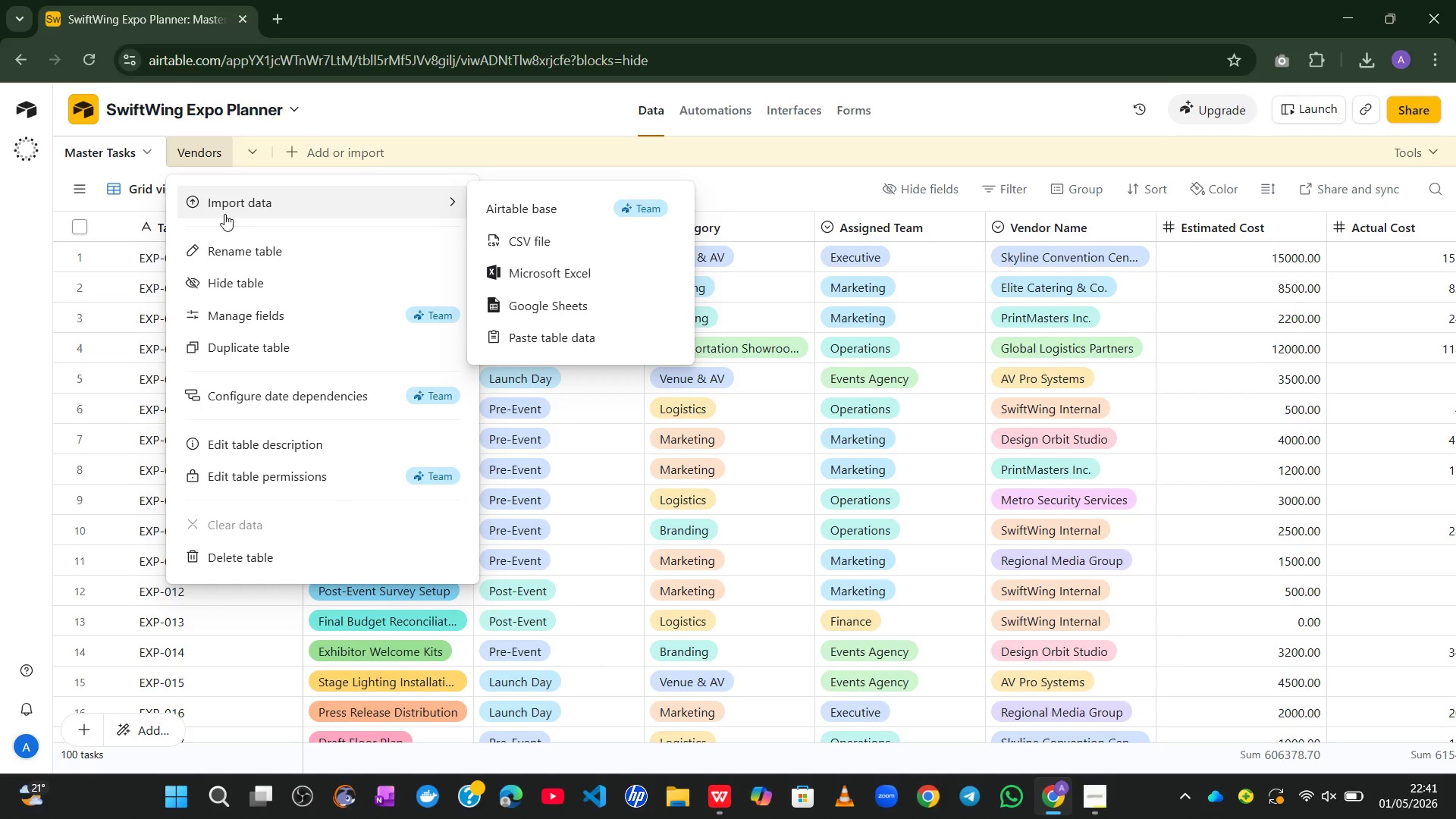 
wait(5.84)
 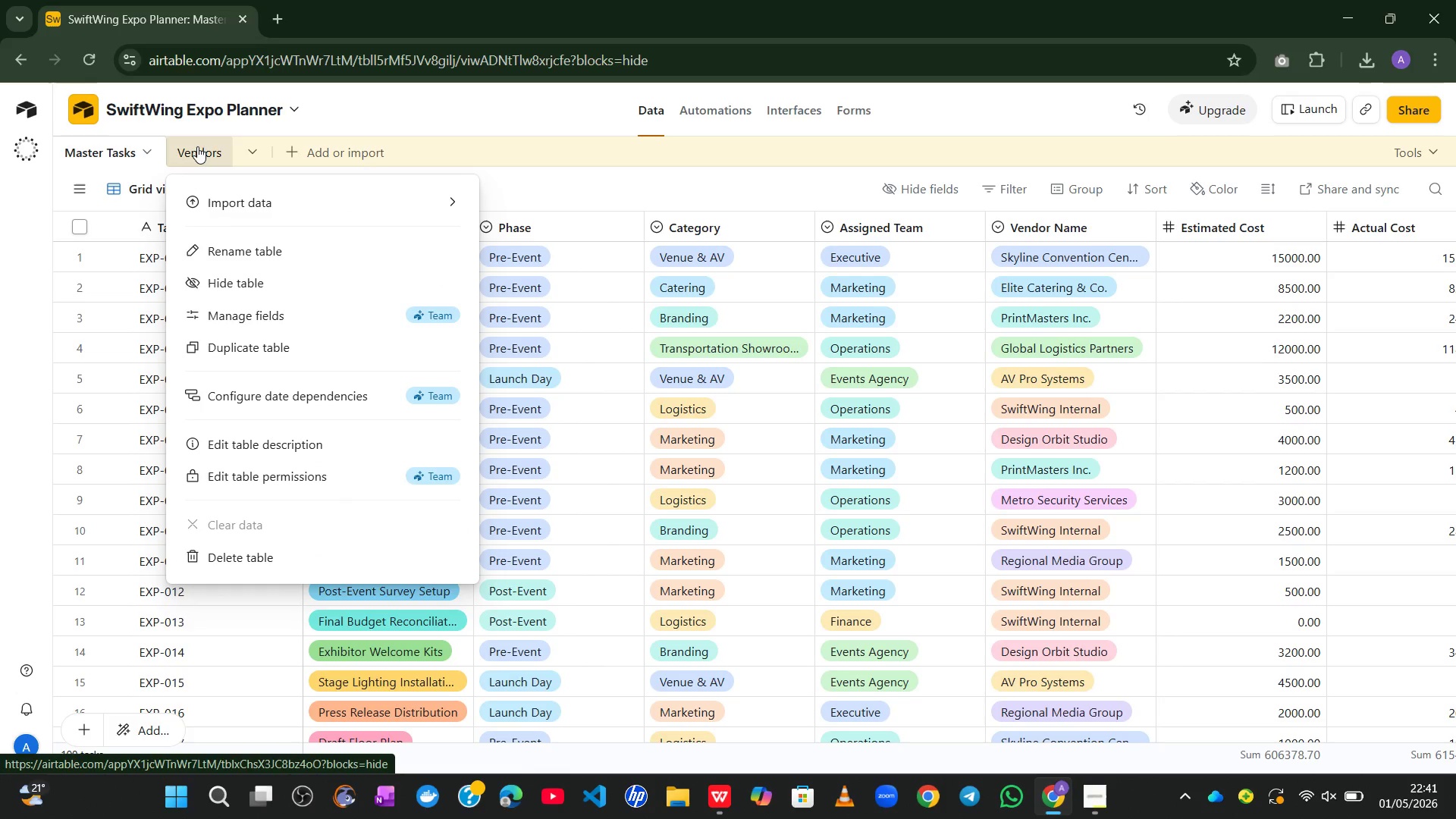 
left_click([184, 153])
 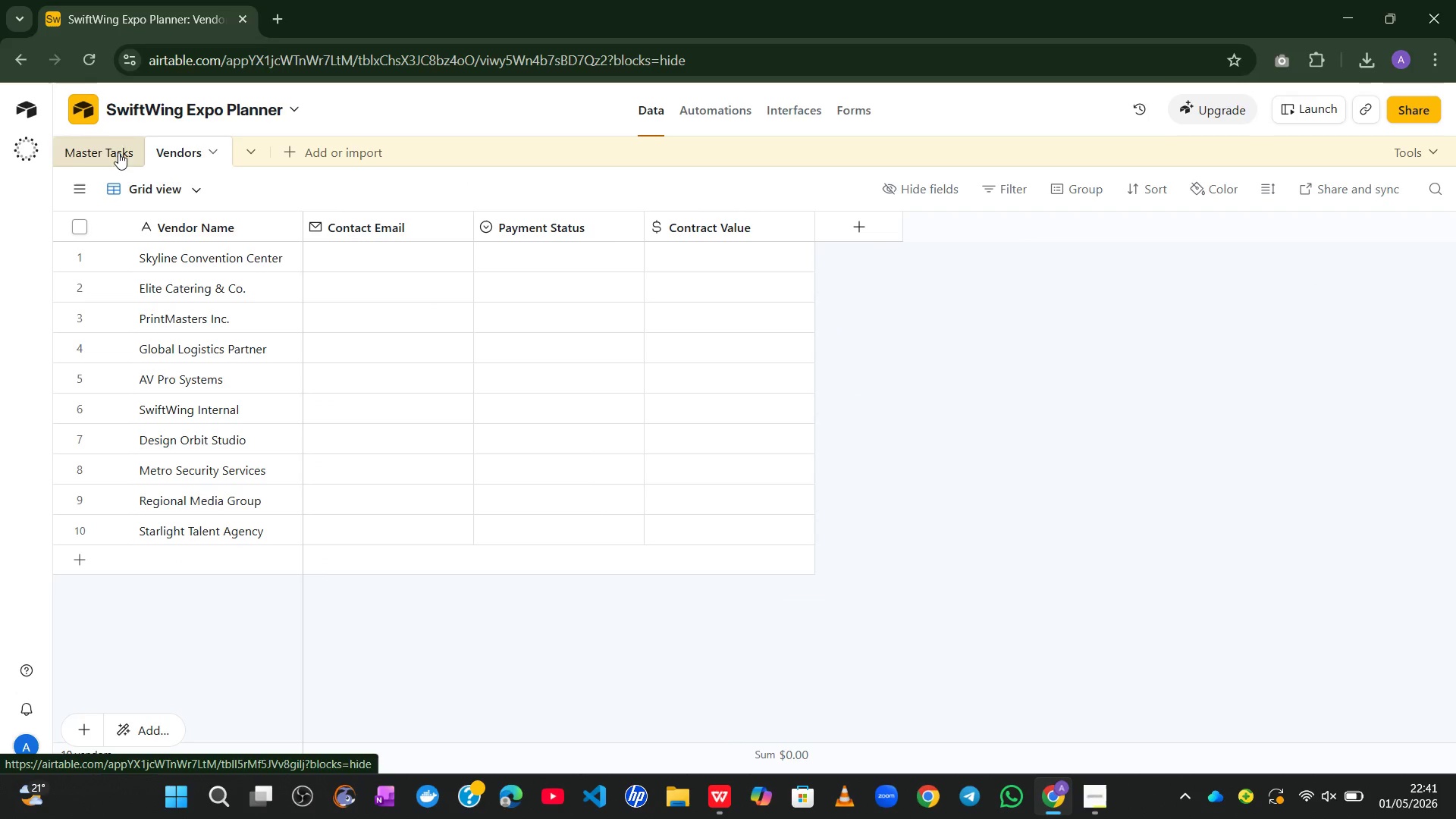 
left_click([105, 152])
 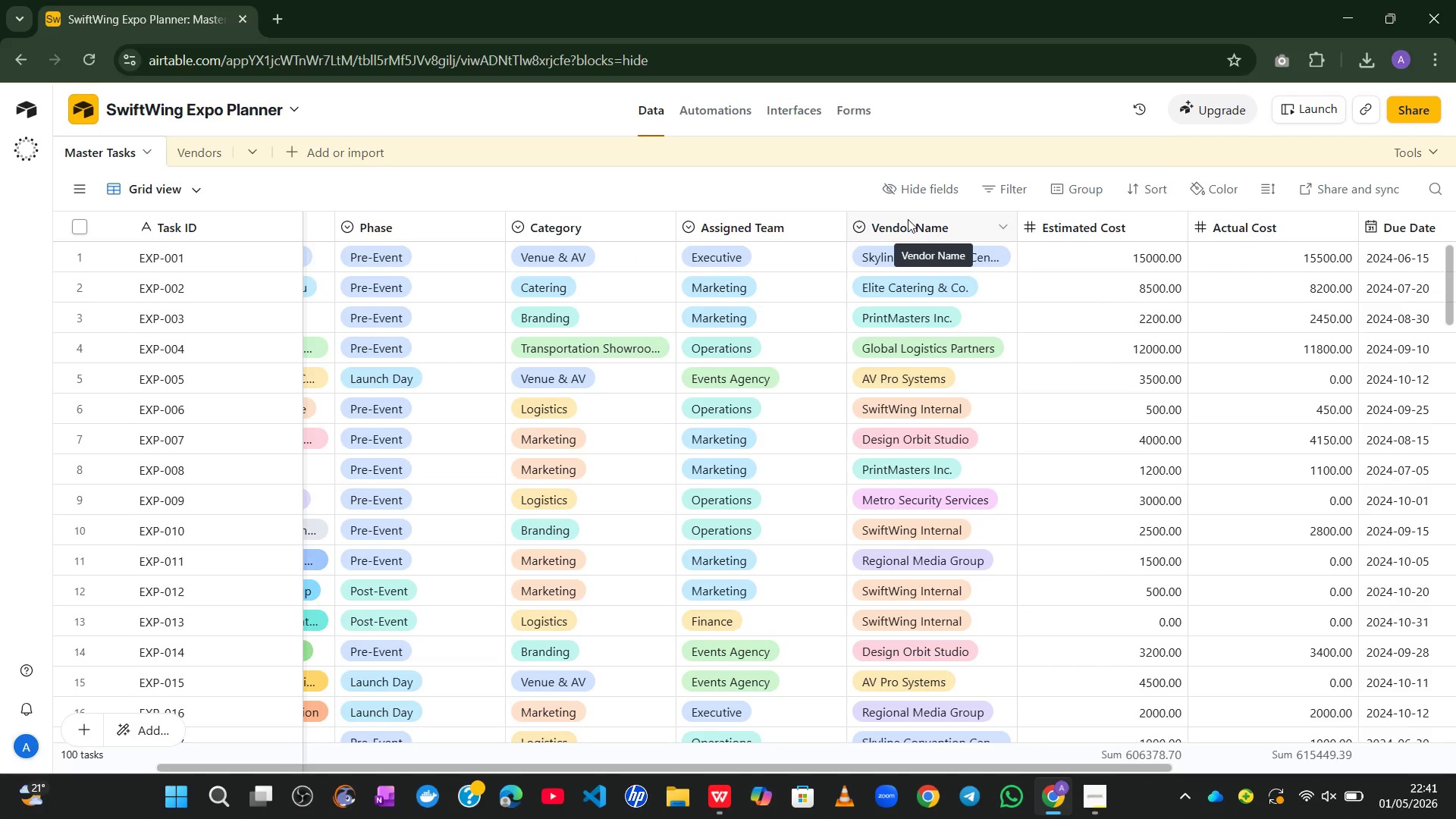 
wait(19.94)
 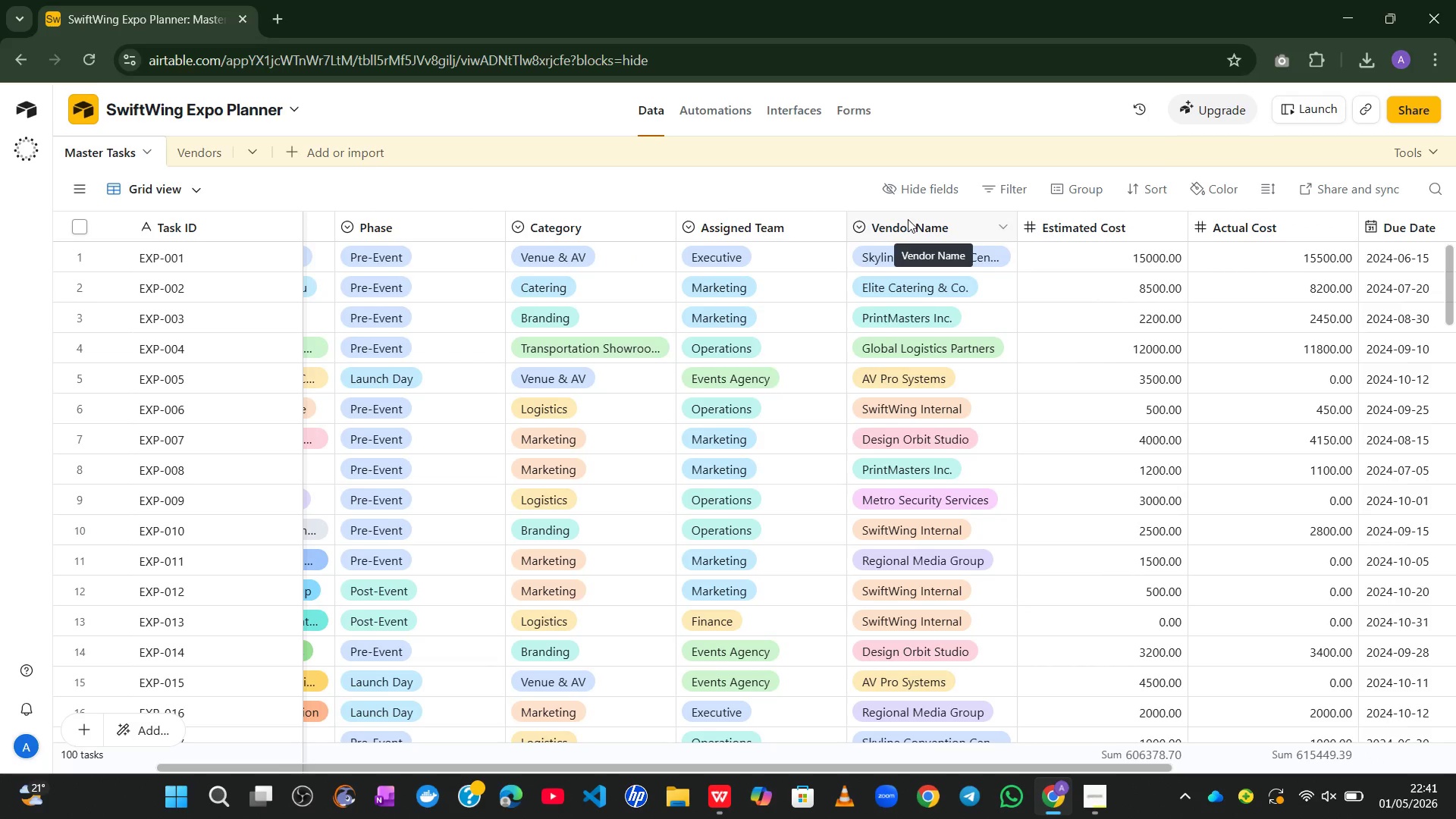 
right_click([927, 217])
 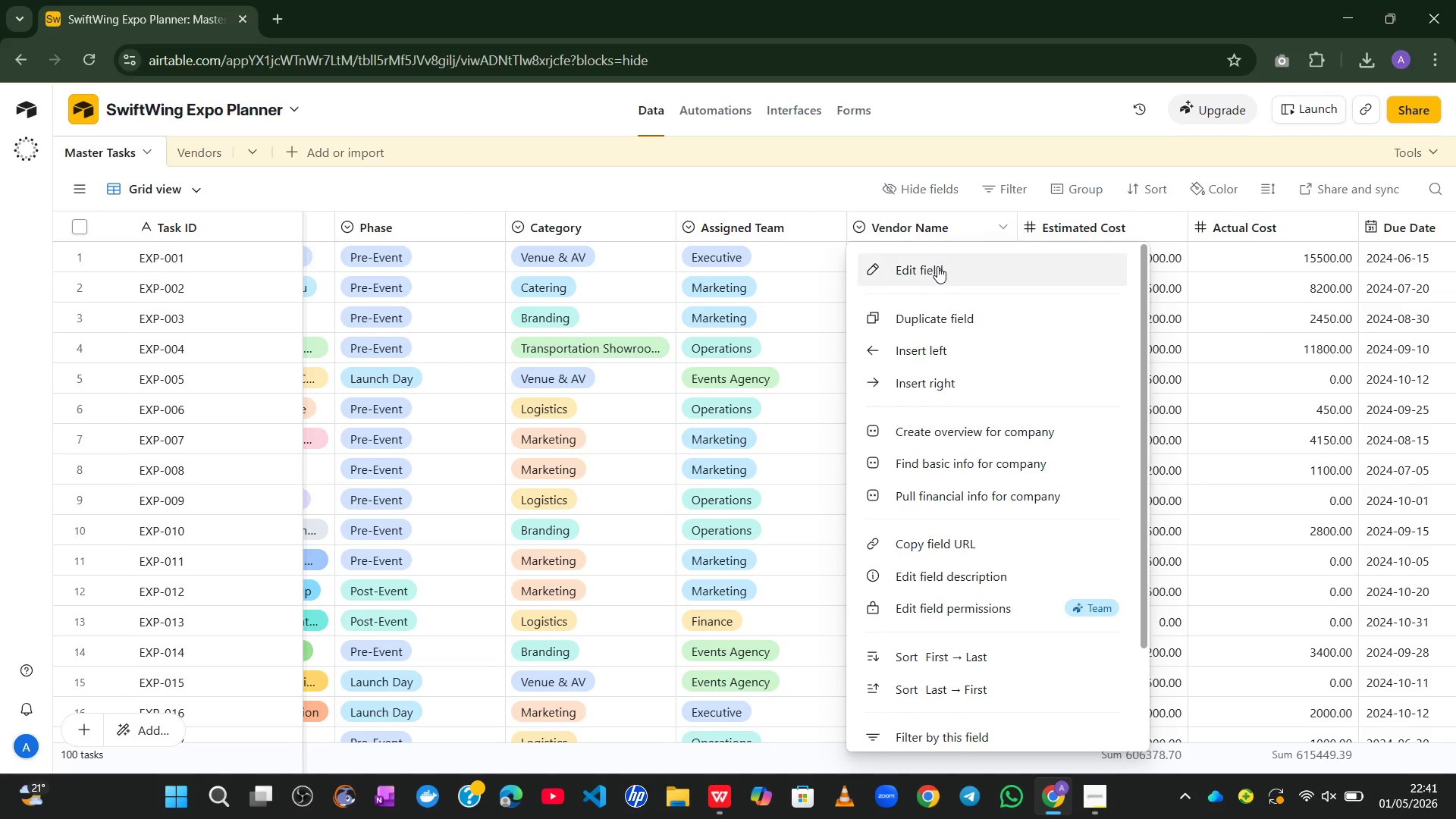 
left_click([937, 267])
 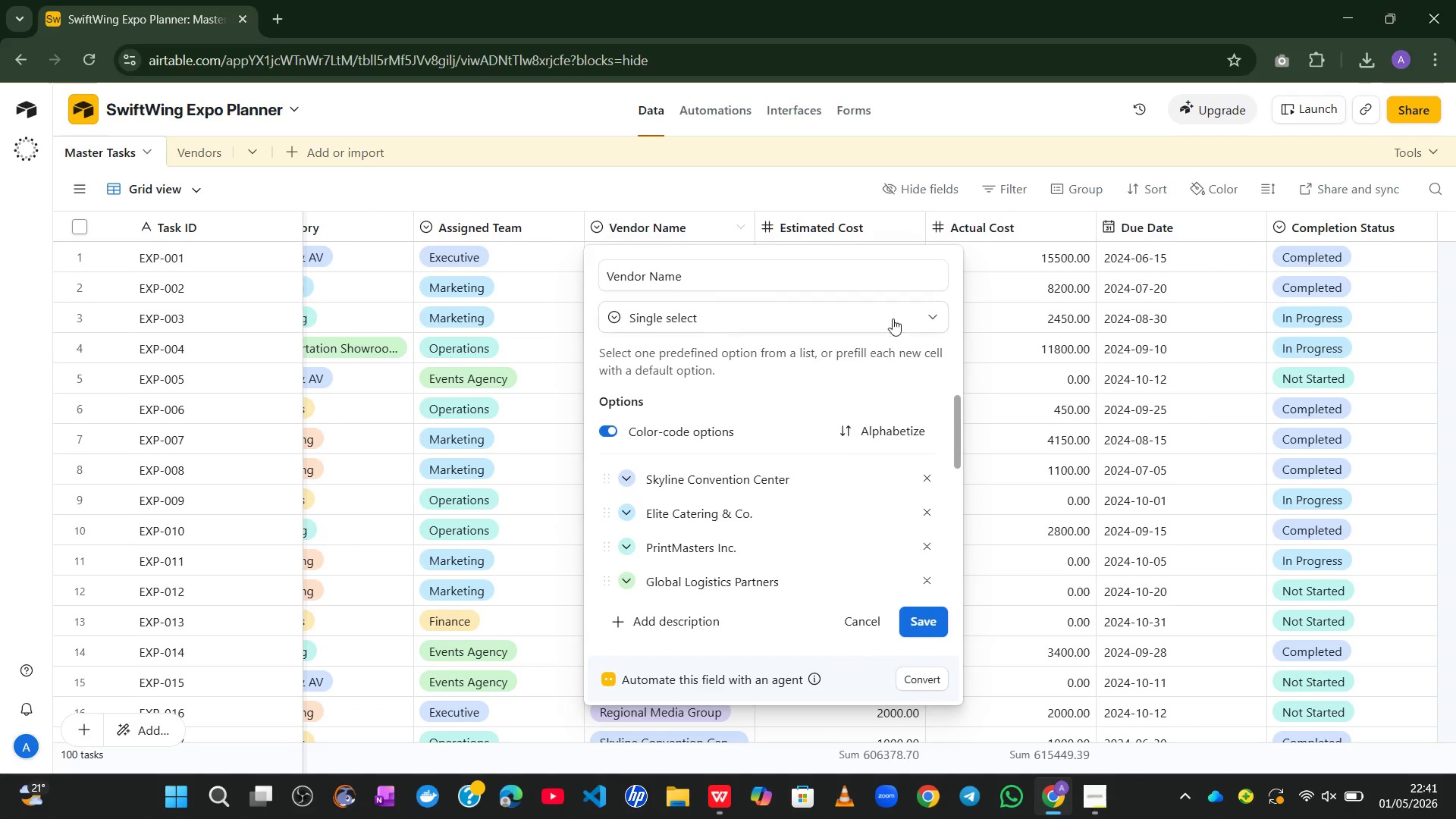 
left_click([880, 321])
 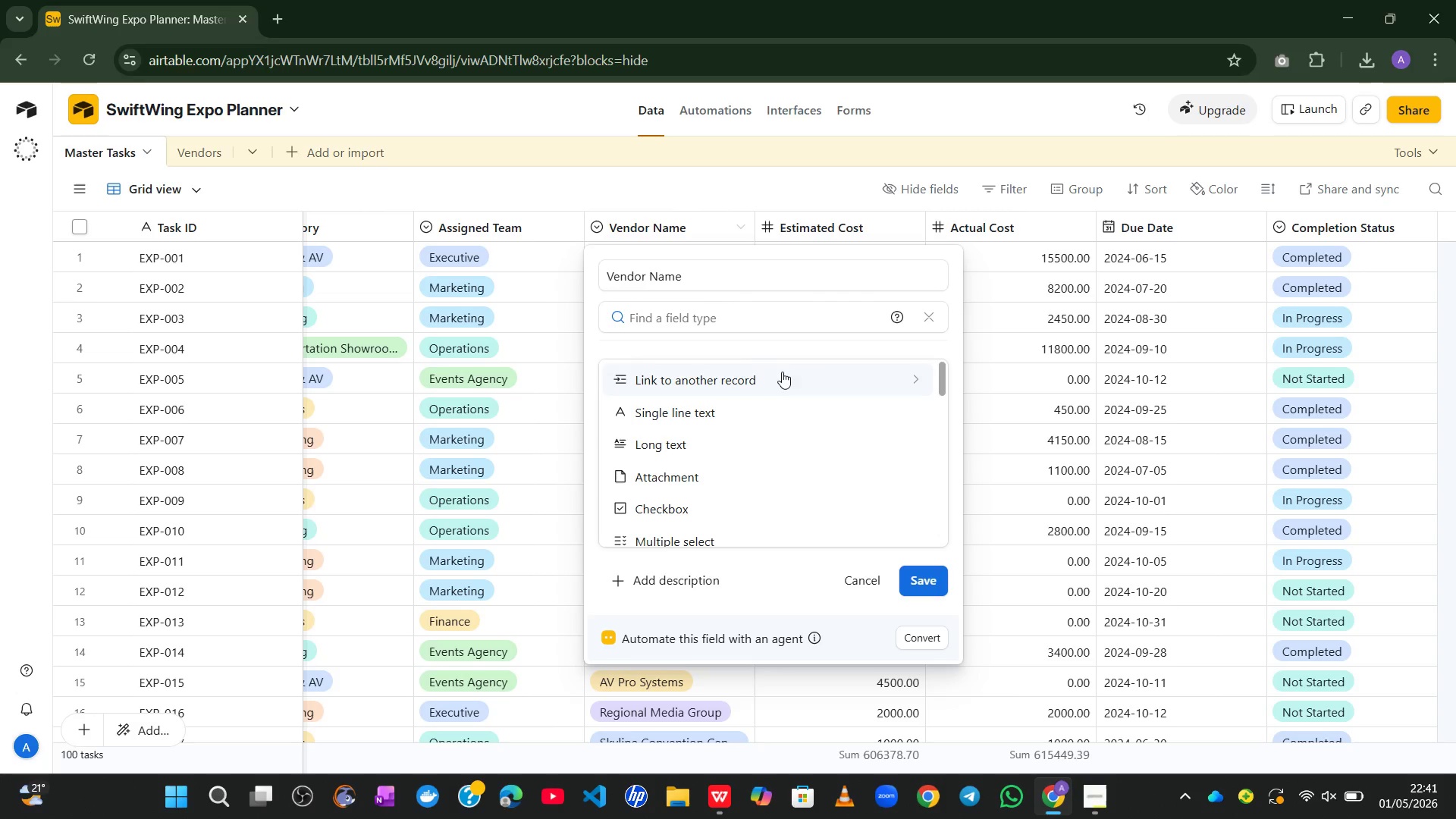 
left_click([776, 376])
 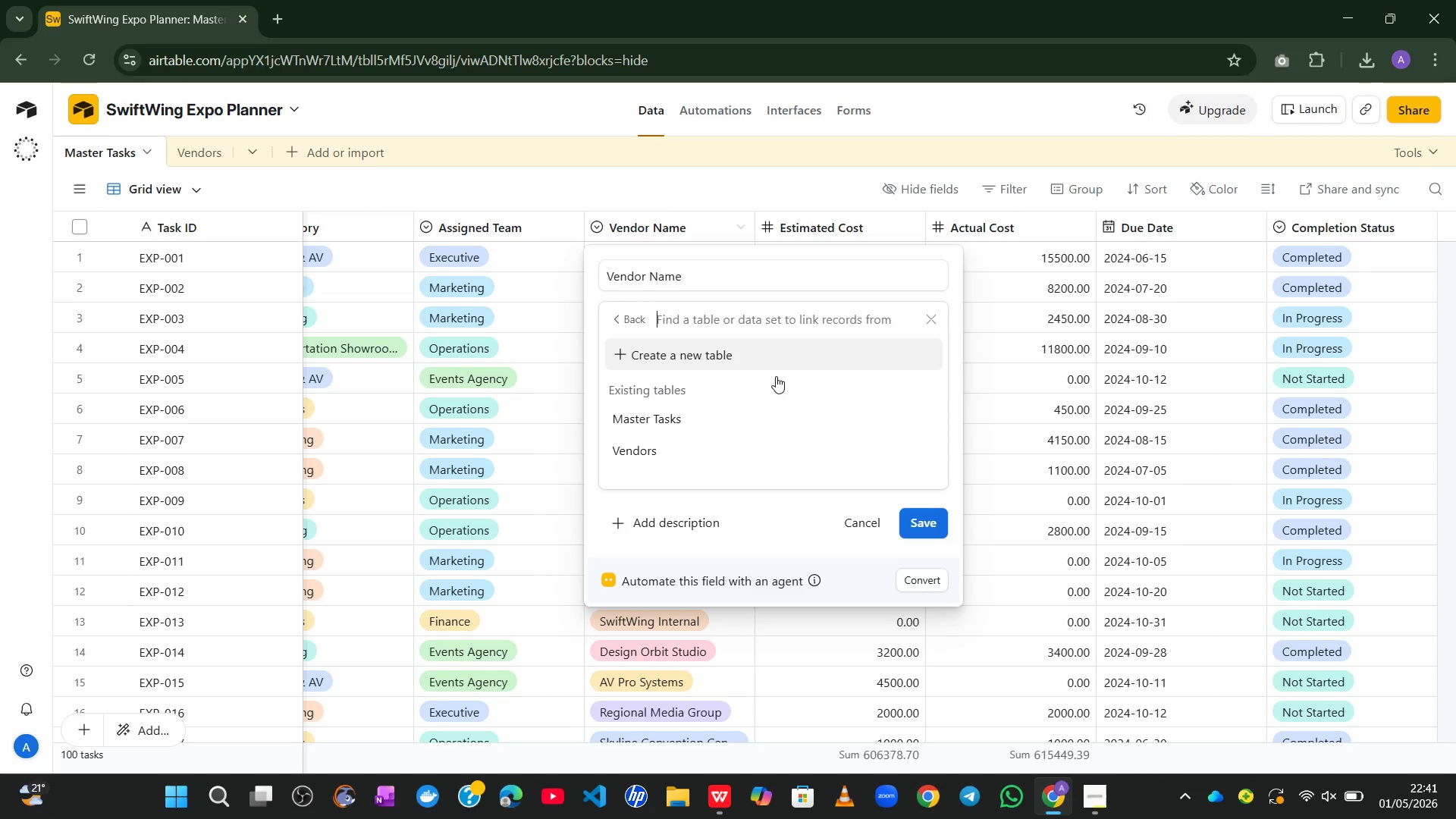 
left_click([643, 447])
 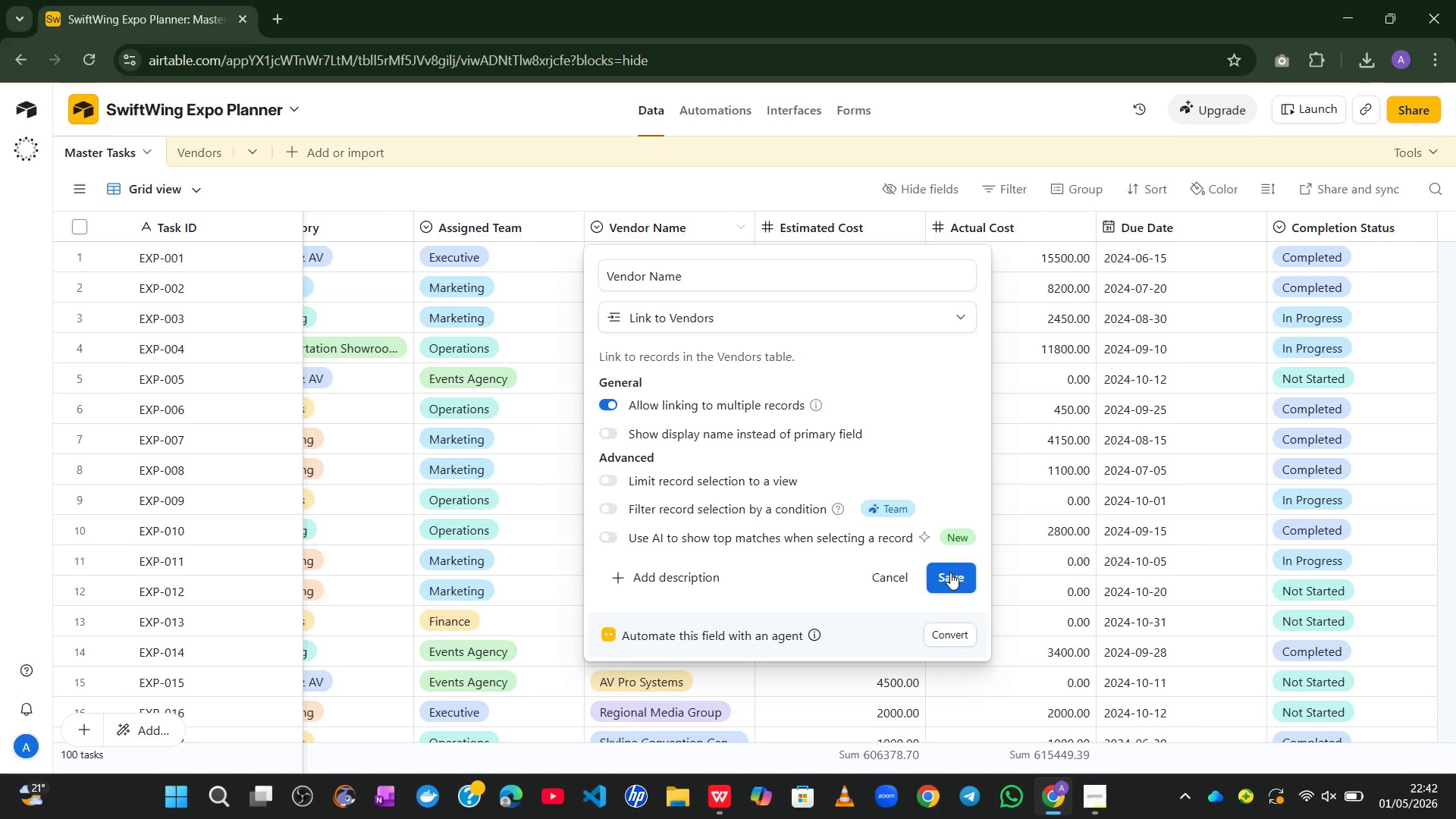 
wait(53.44)
 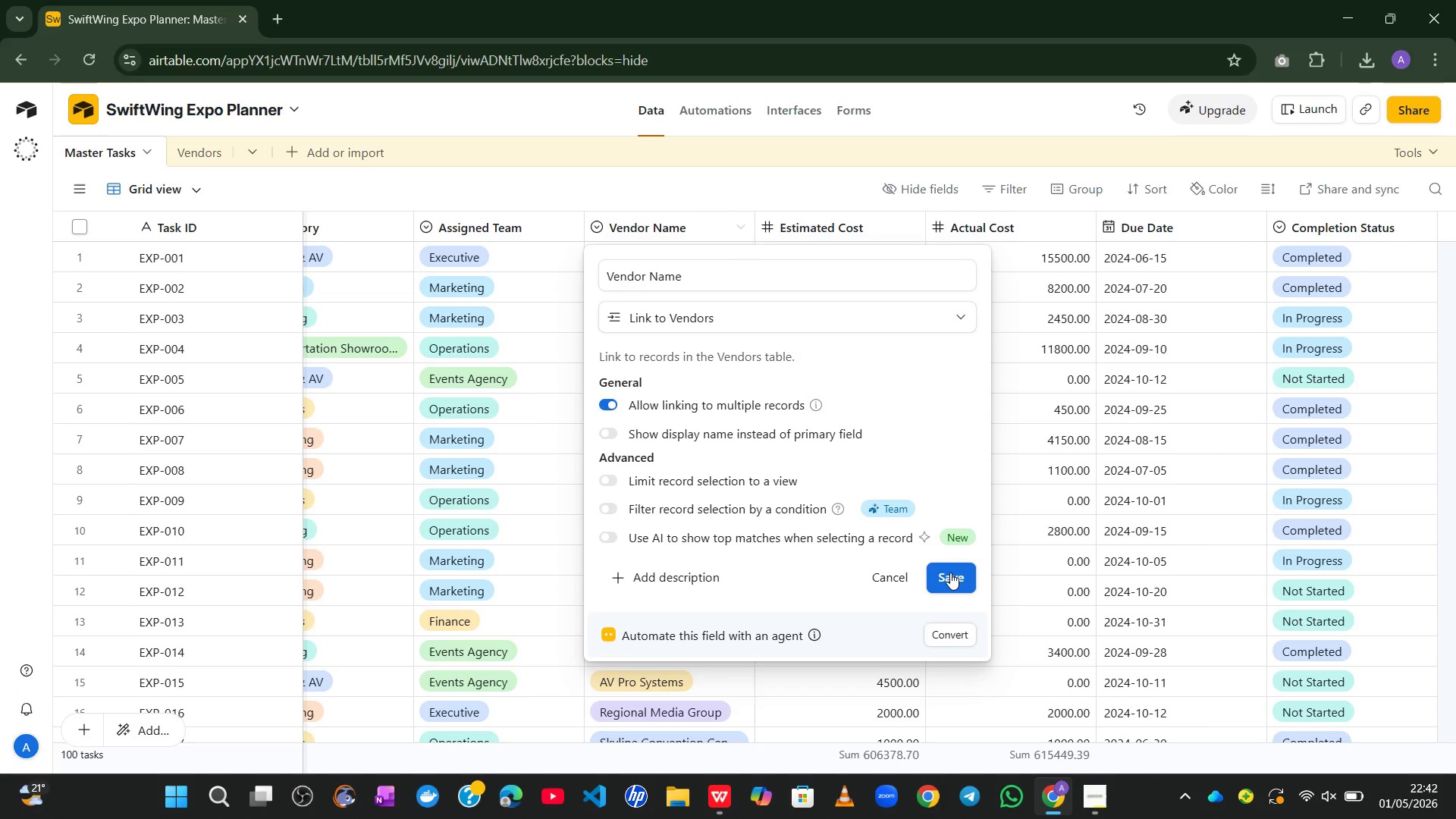 
left_click([605, 406])
 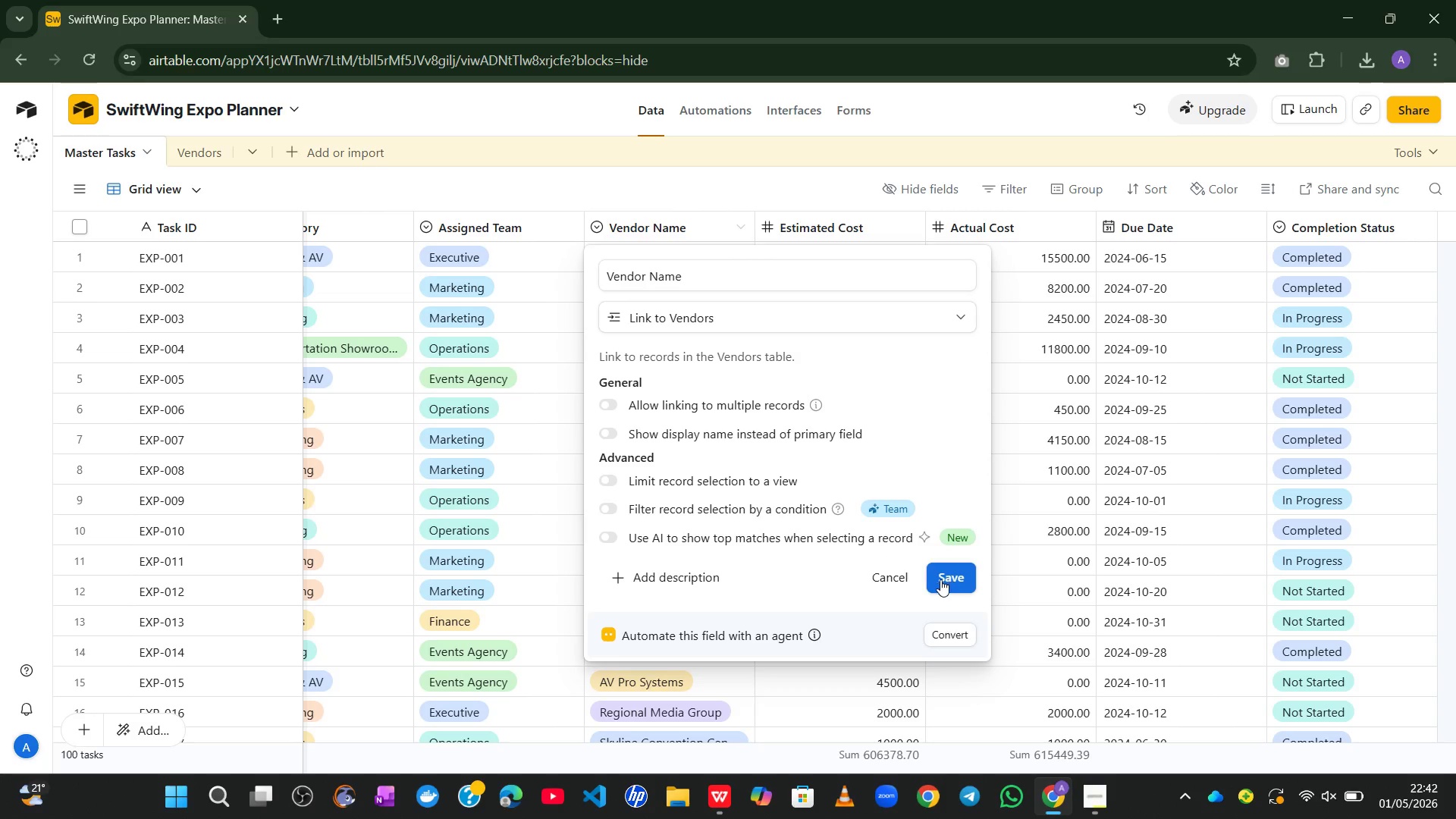 
left_click([939, 579])
 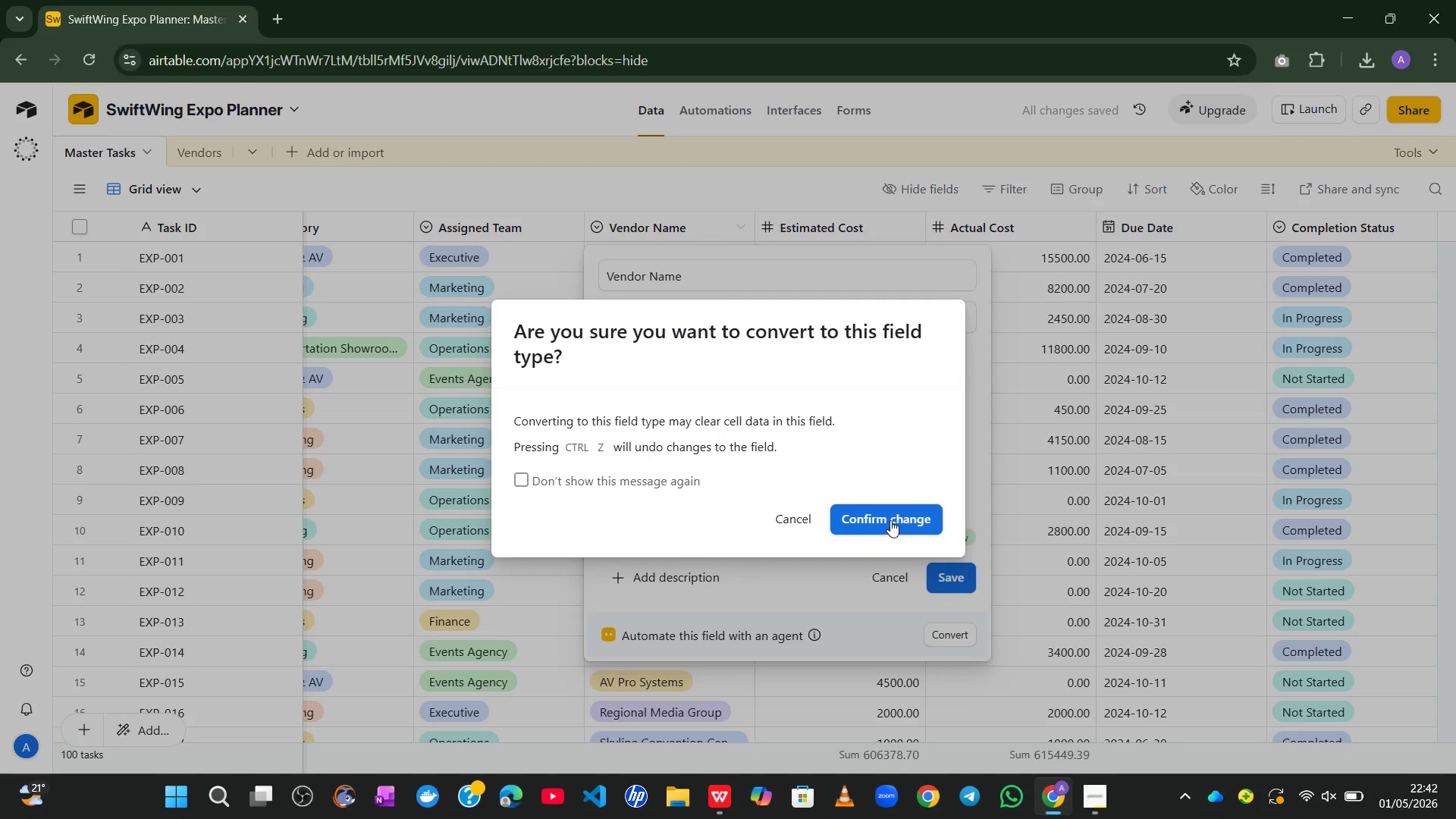 
left_click([881, 514])
 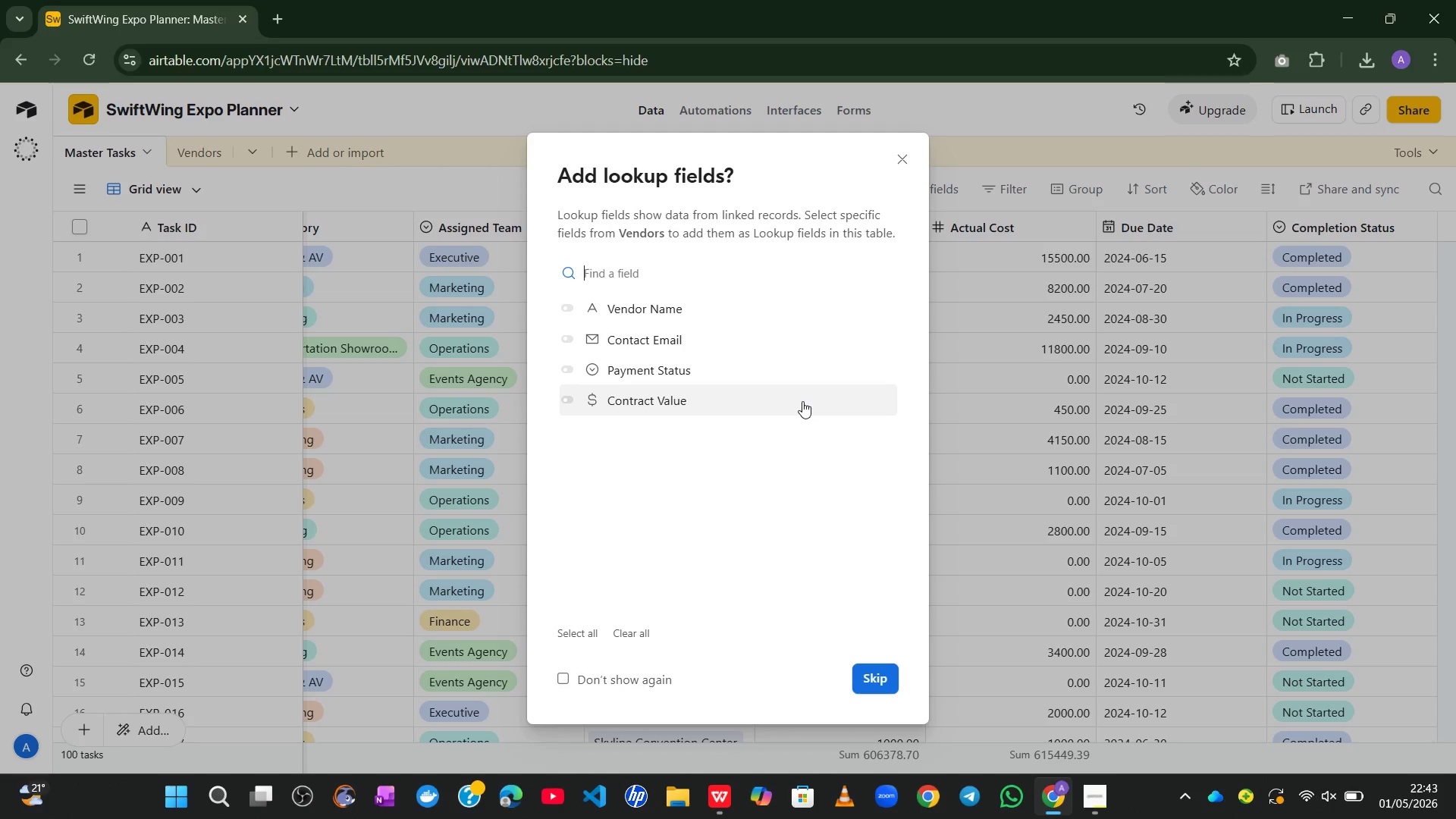 
wait(31.94)
 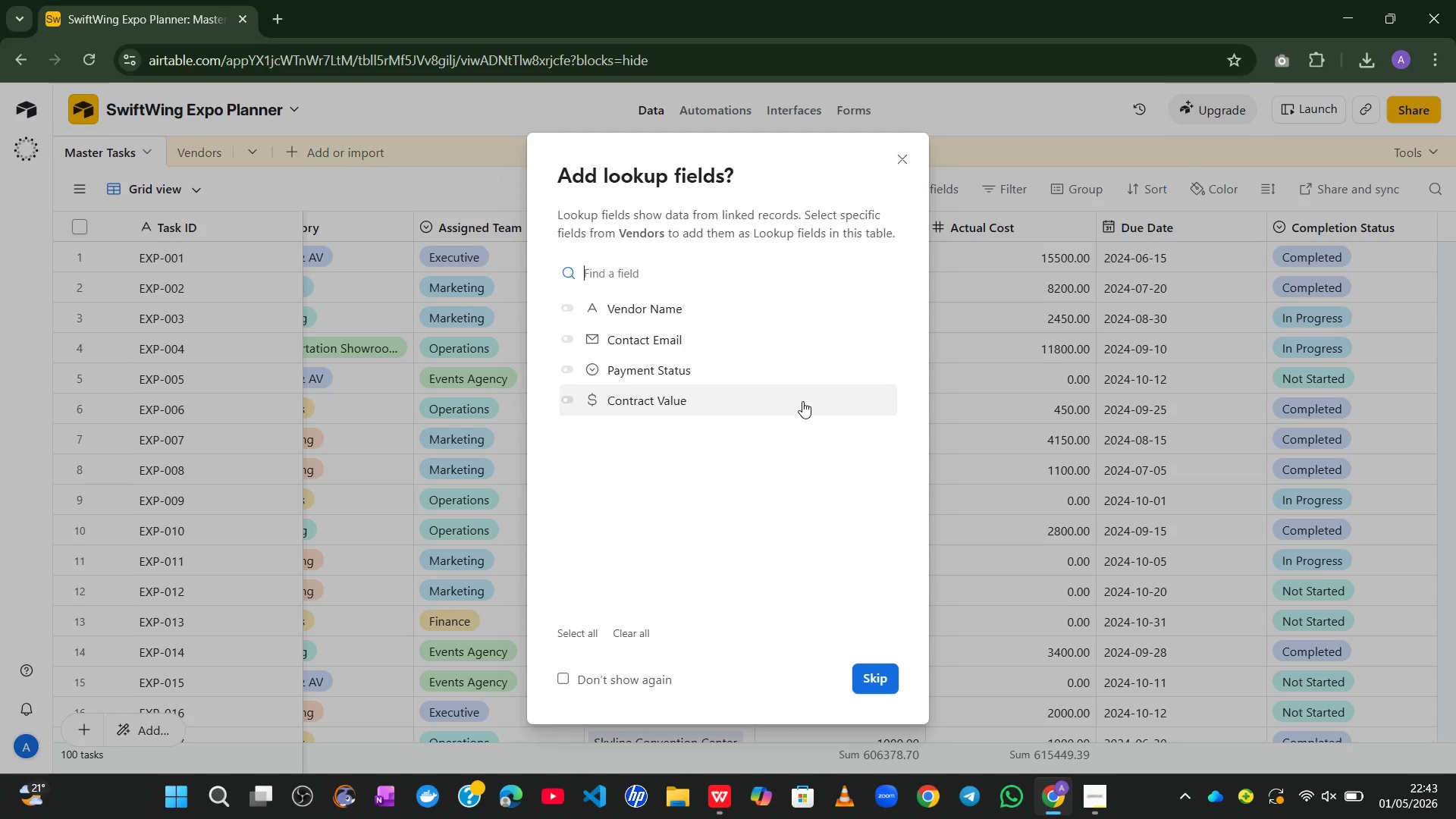 
left_click([864, 679])
 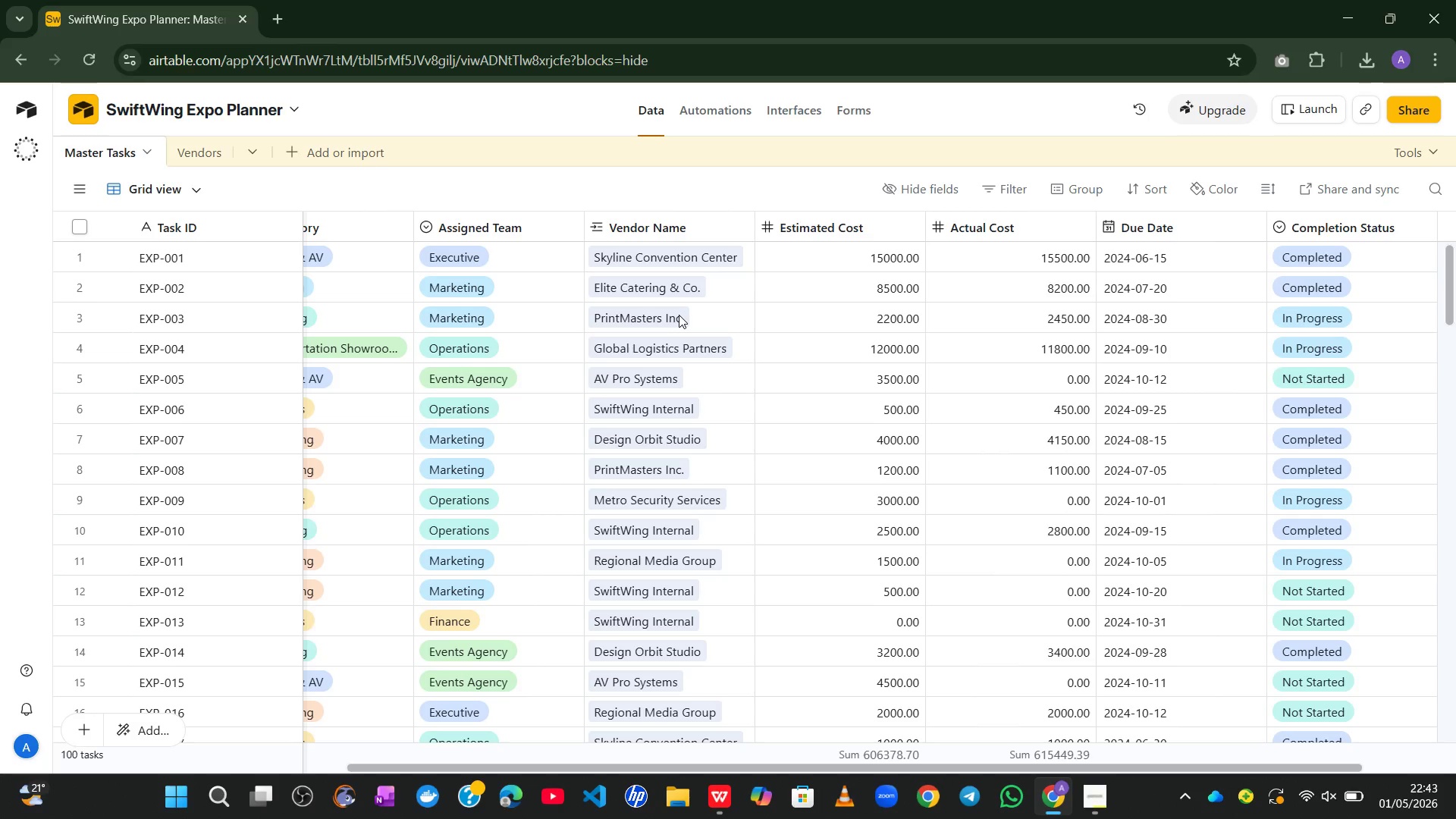 
wait(25.59)
 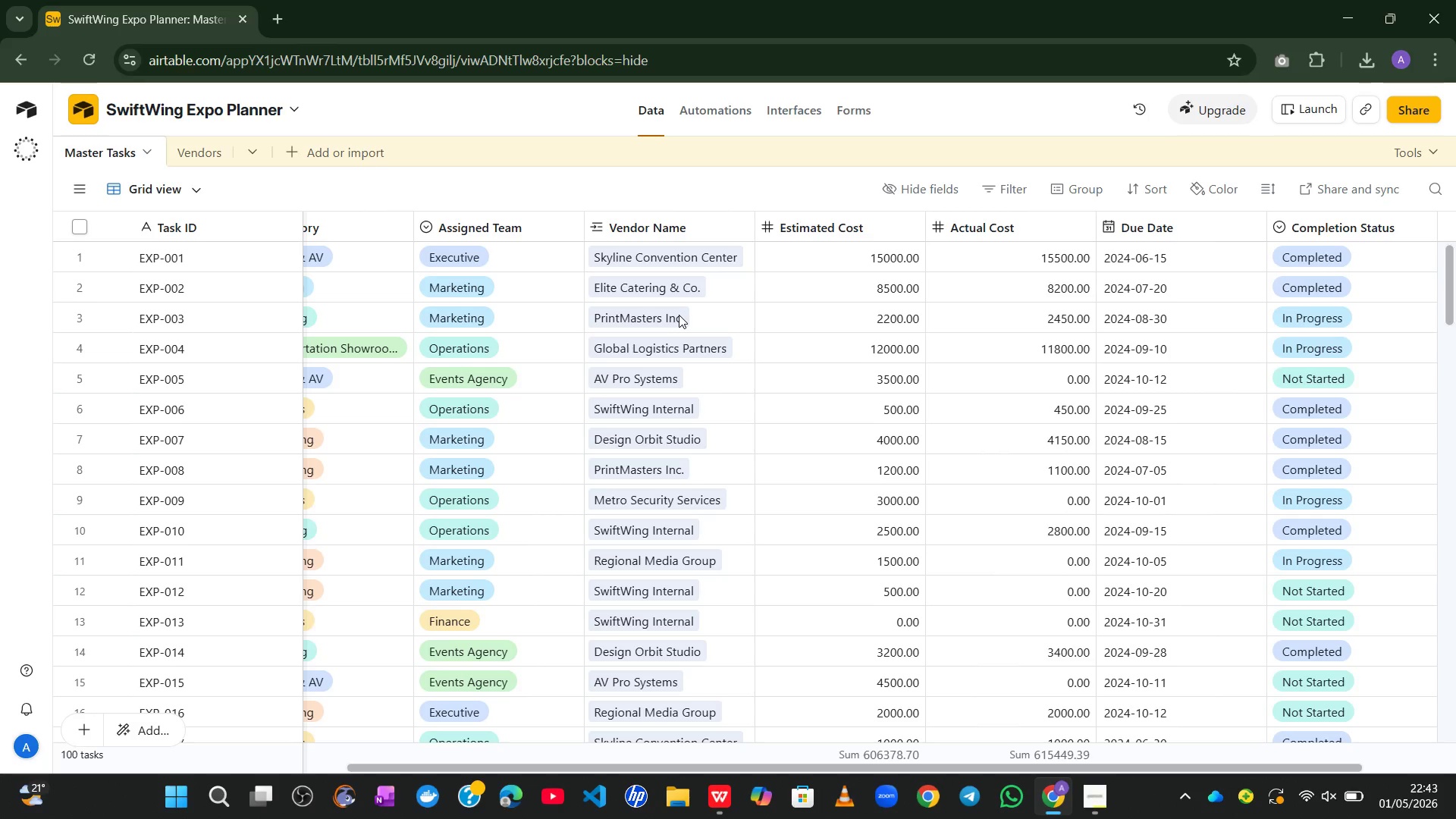 
left_click([1095, 805])